 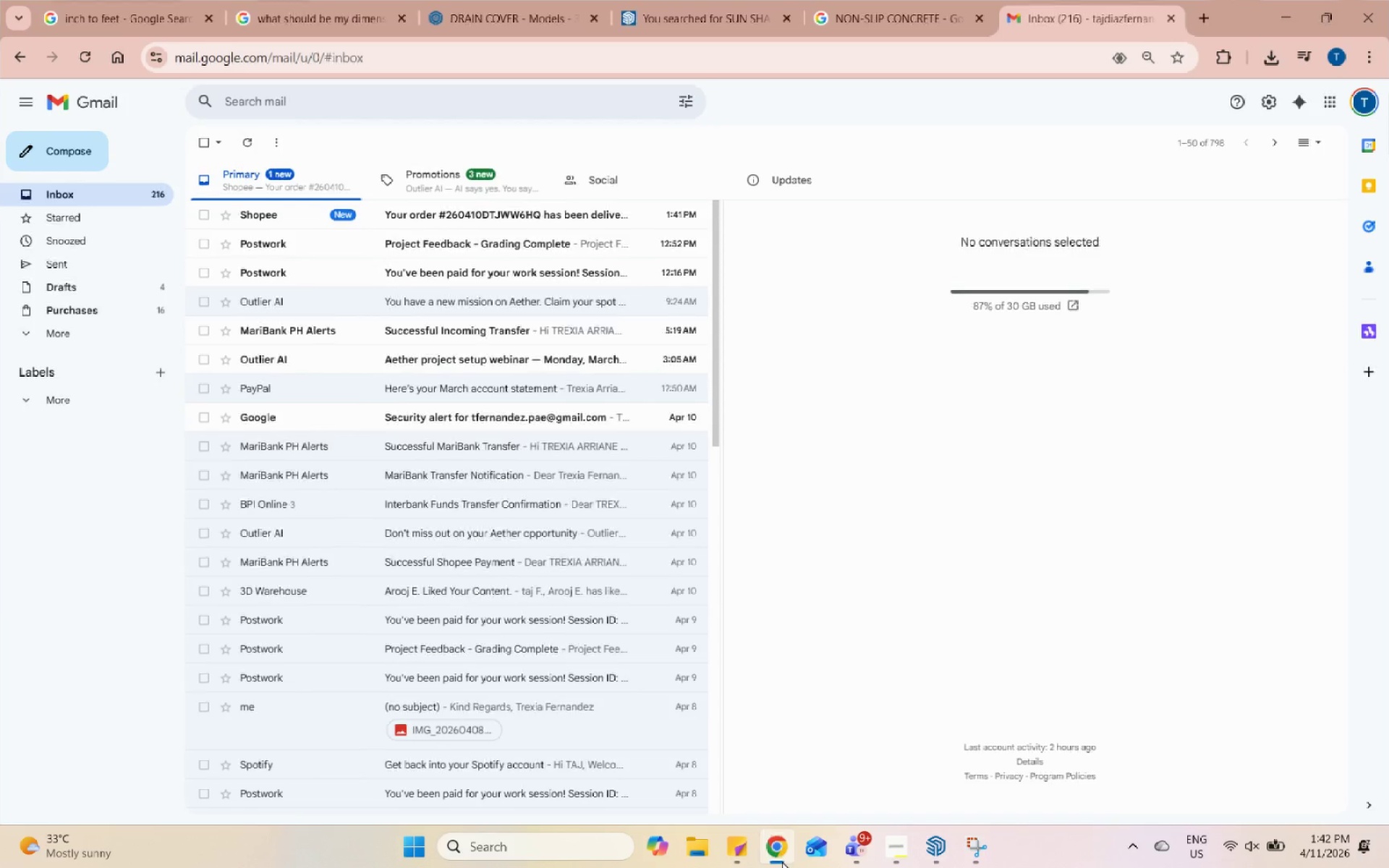 
left_click([546, 276])
 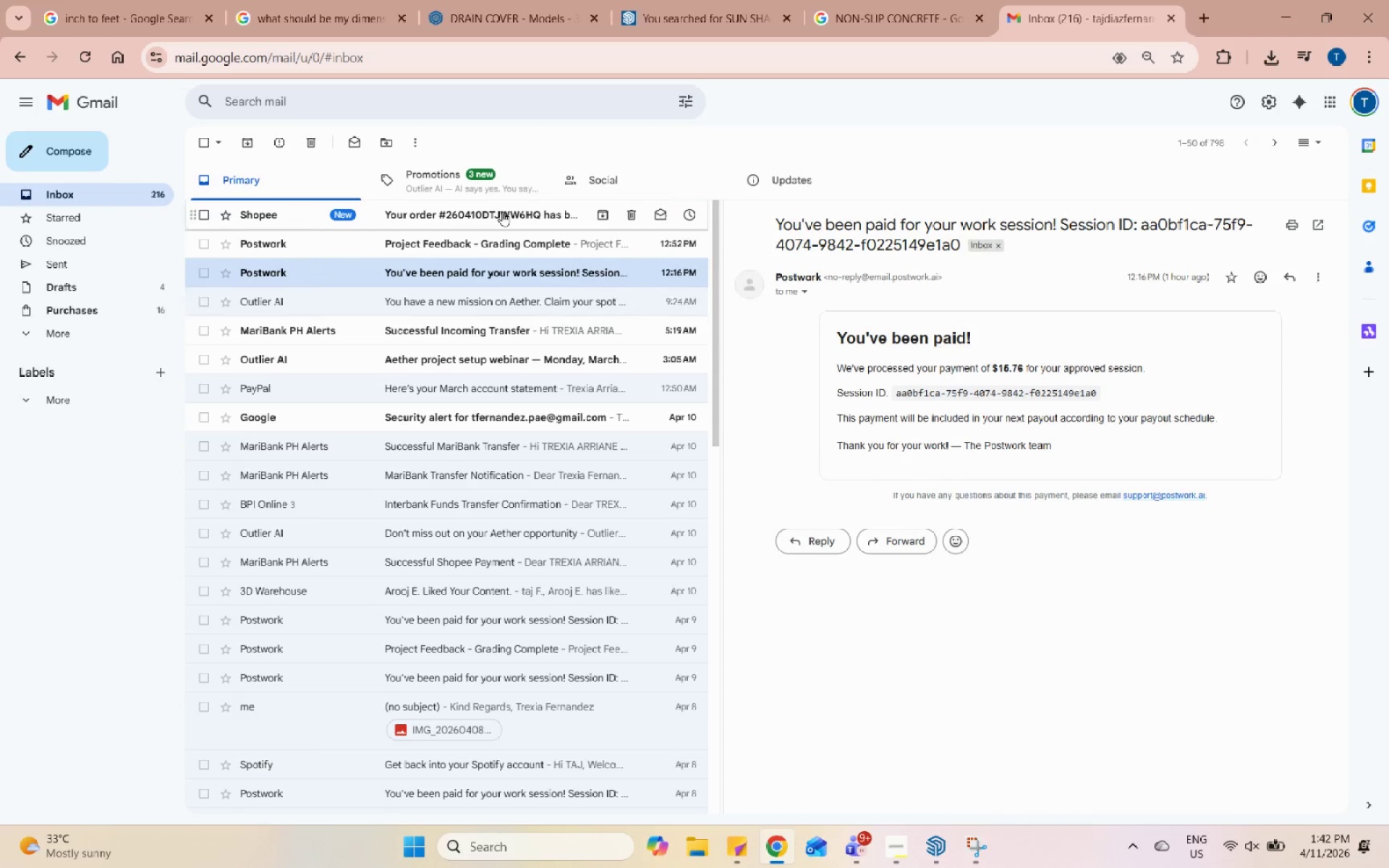 
left_click([534, 237])
 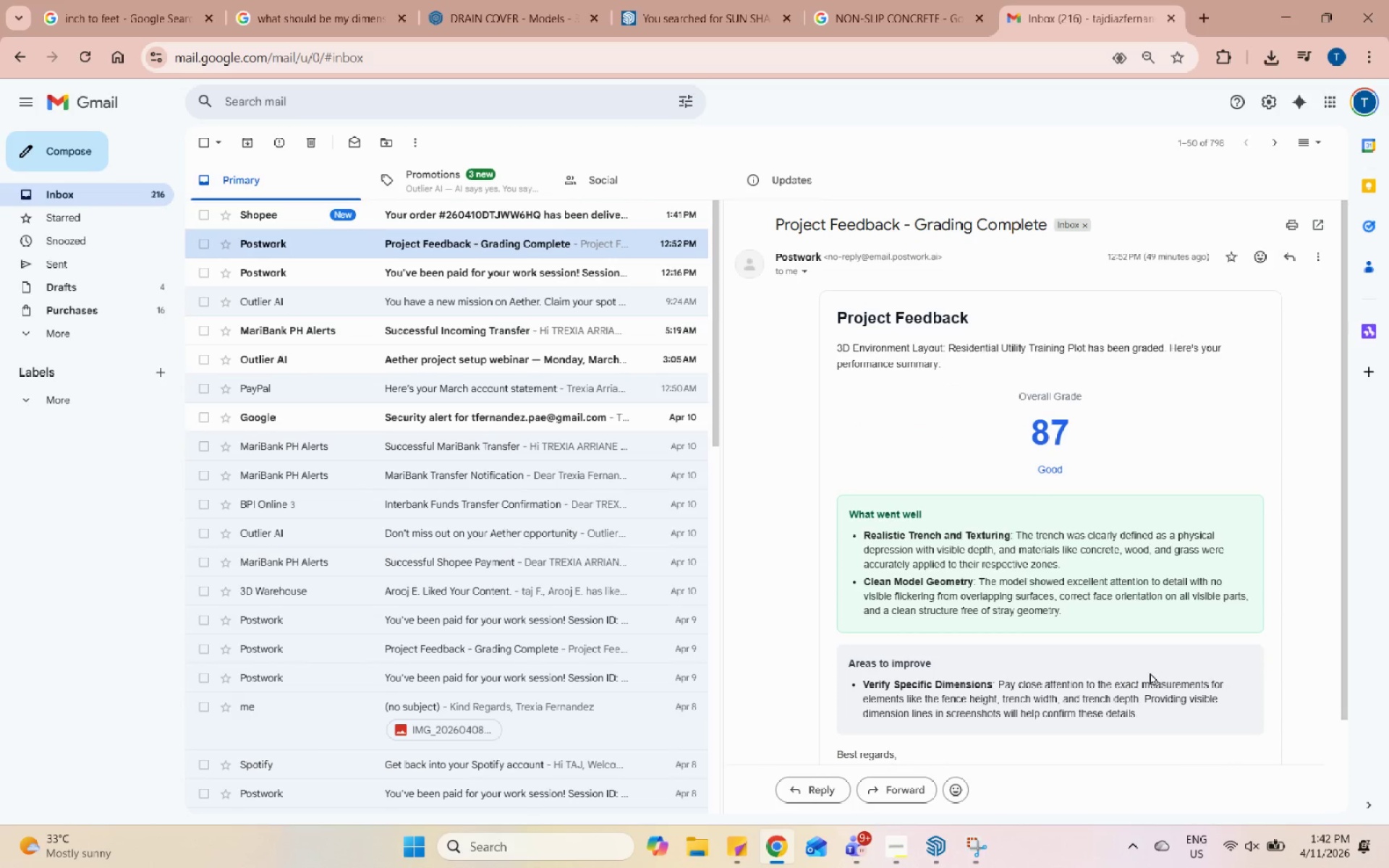 
scroll: coordinate [1150, 672], scroll_direction: down, amount: 1.0
 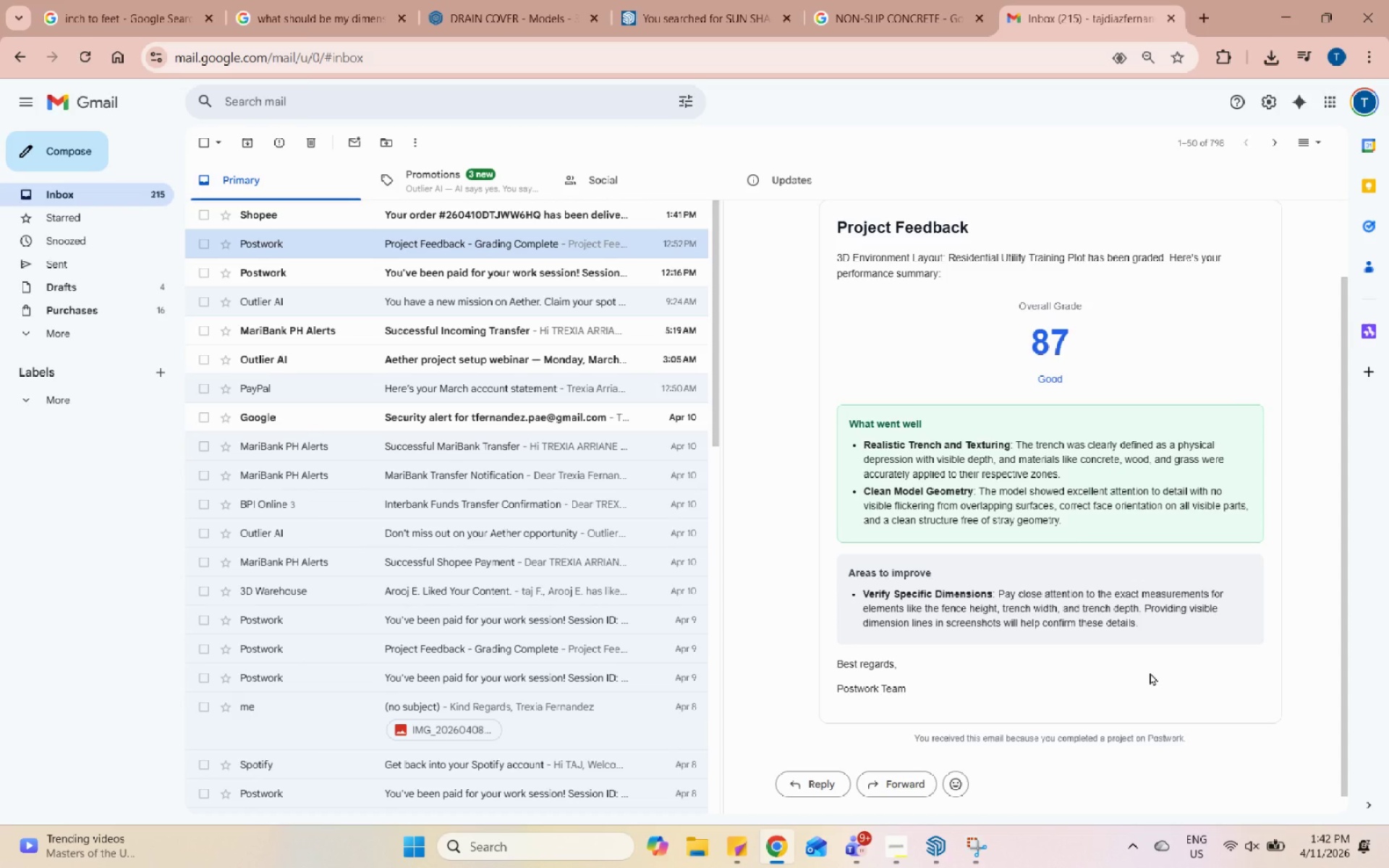 
wait(15.63)
 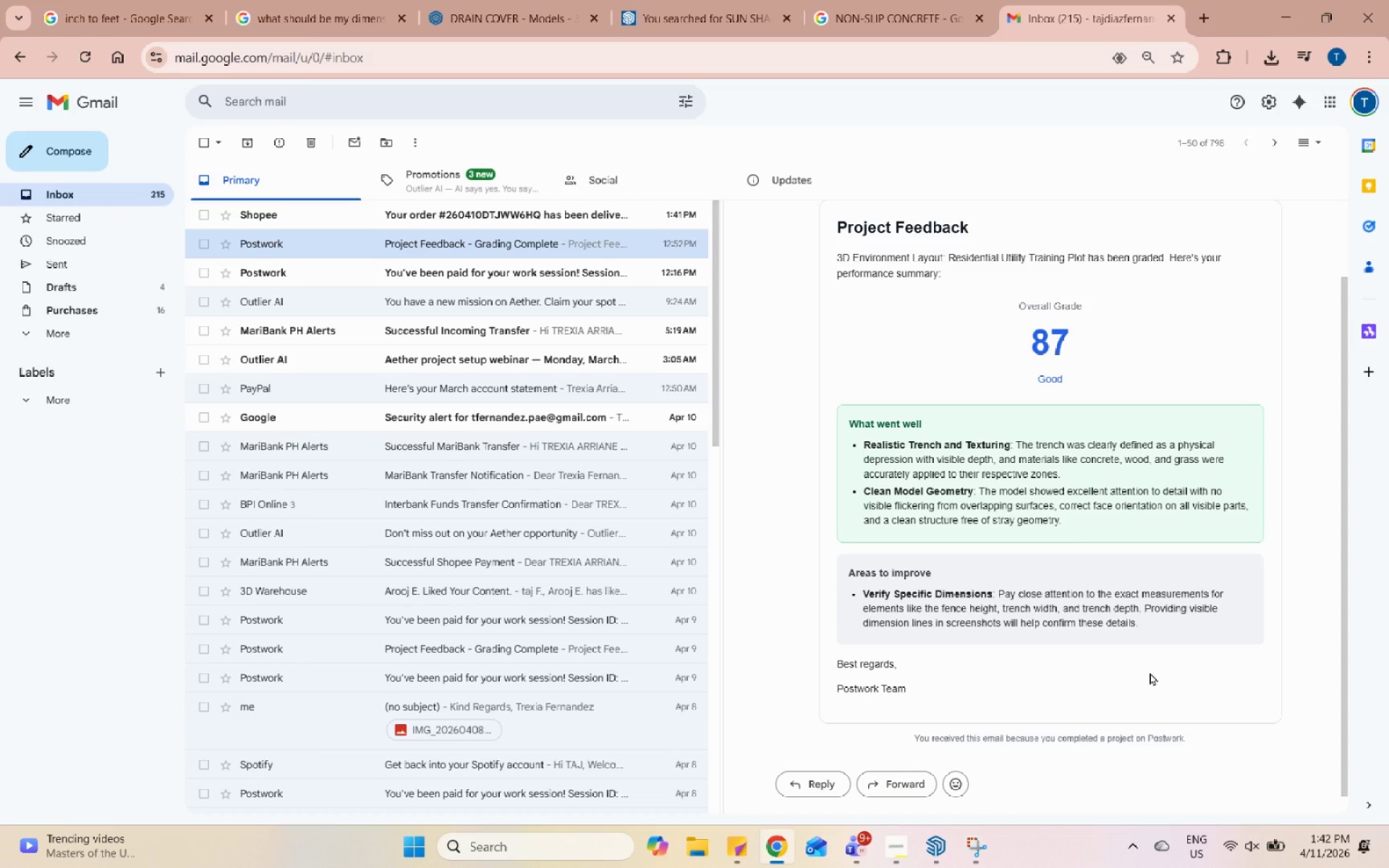 
left_click([1289, 0])
 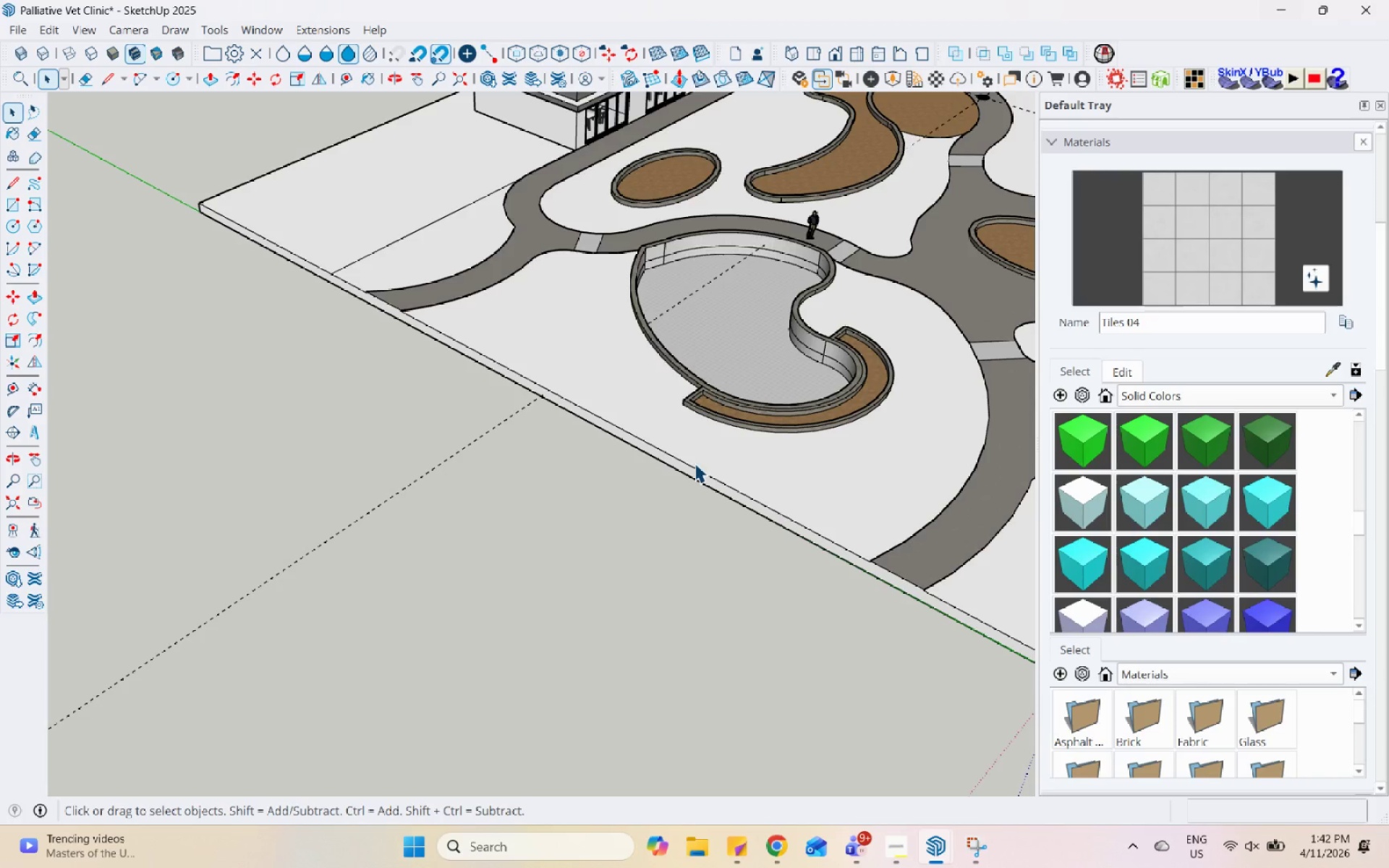 
scroll: coordinate [719, 436], scroll_direction: down, amount: 5.0
 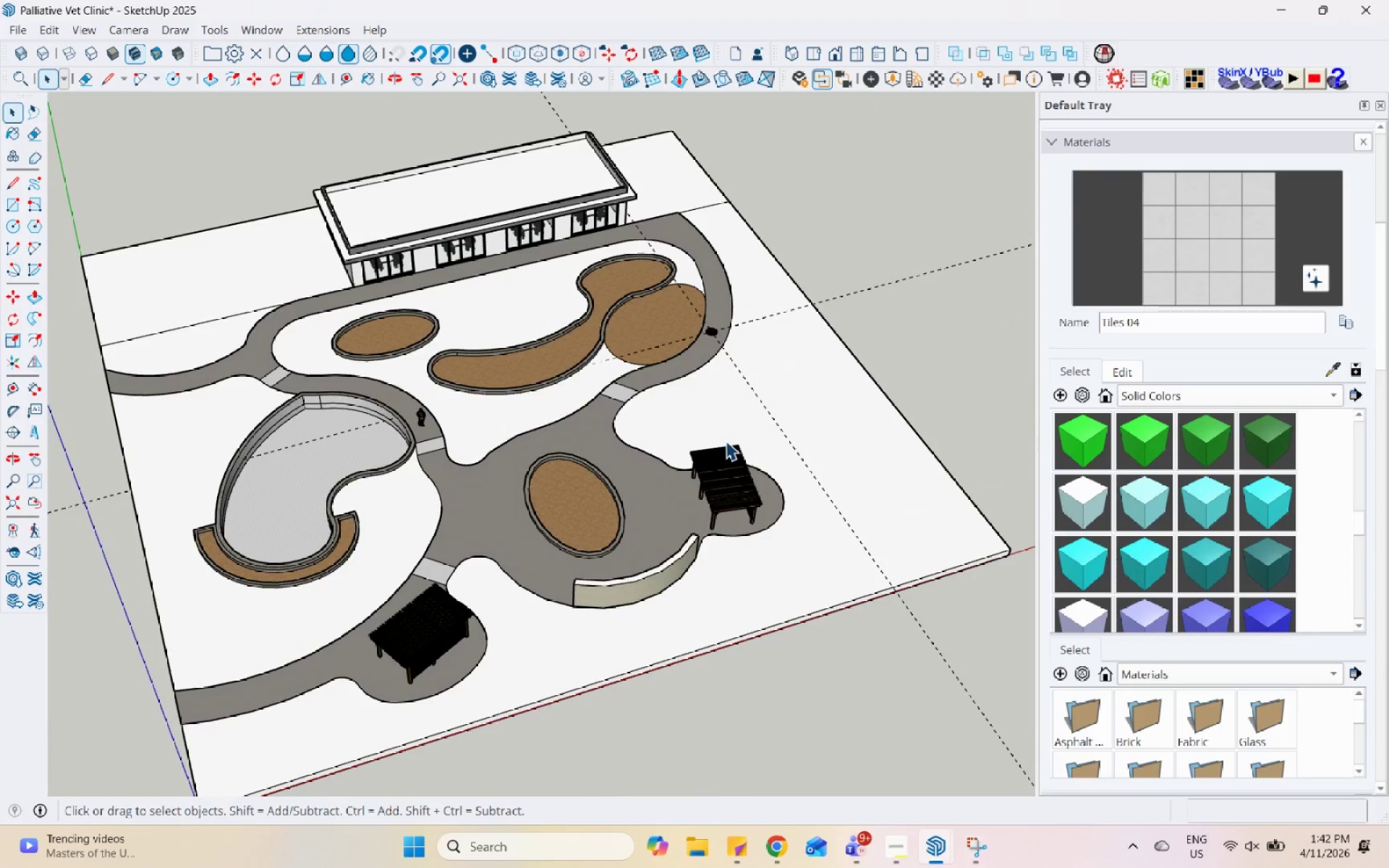 
scroll: coordinate [736, 456], scroll_direction: up, amount: 4.0
 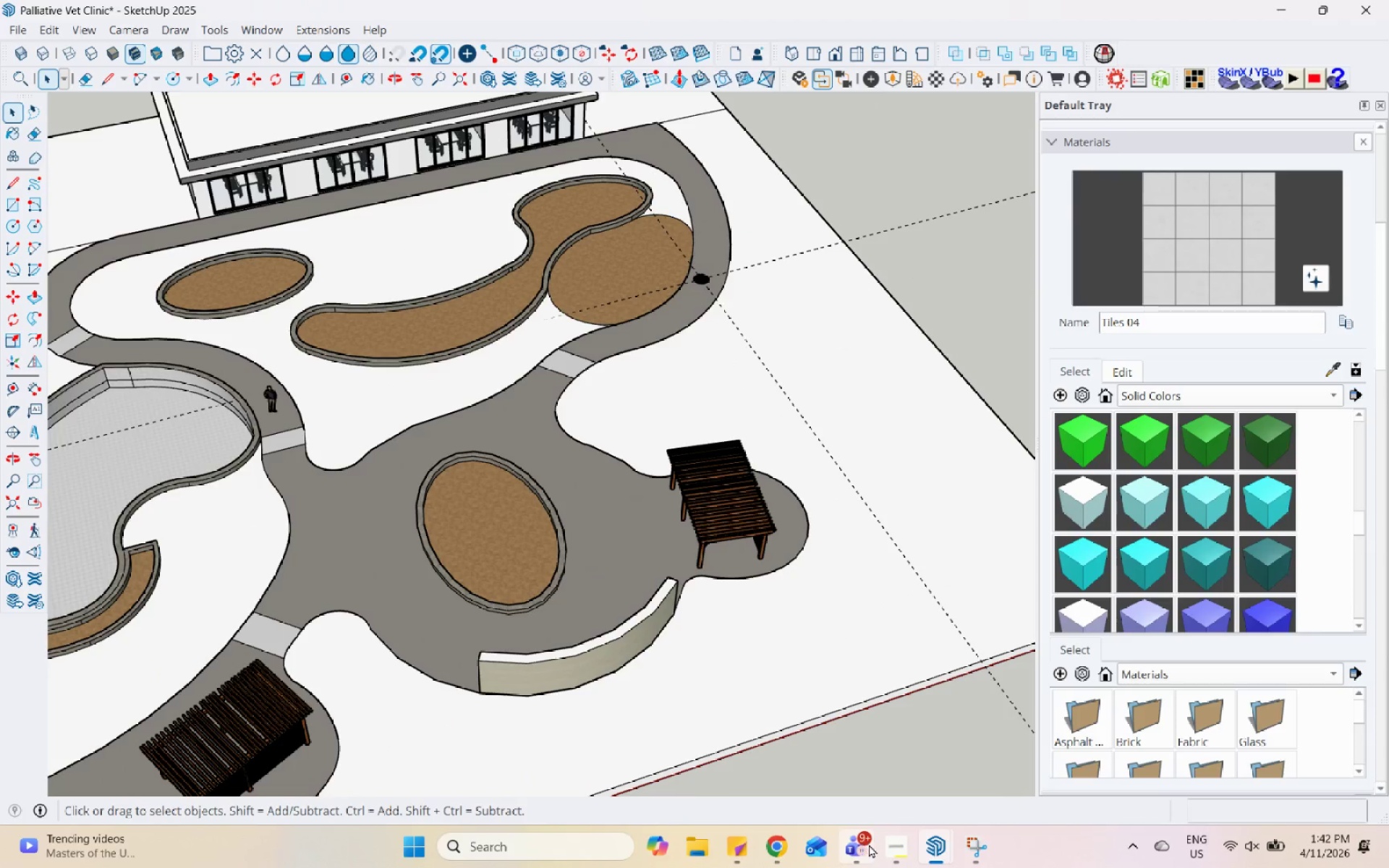 
left_click([891, 841])